 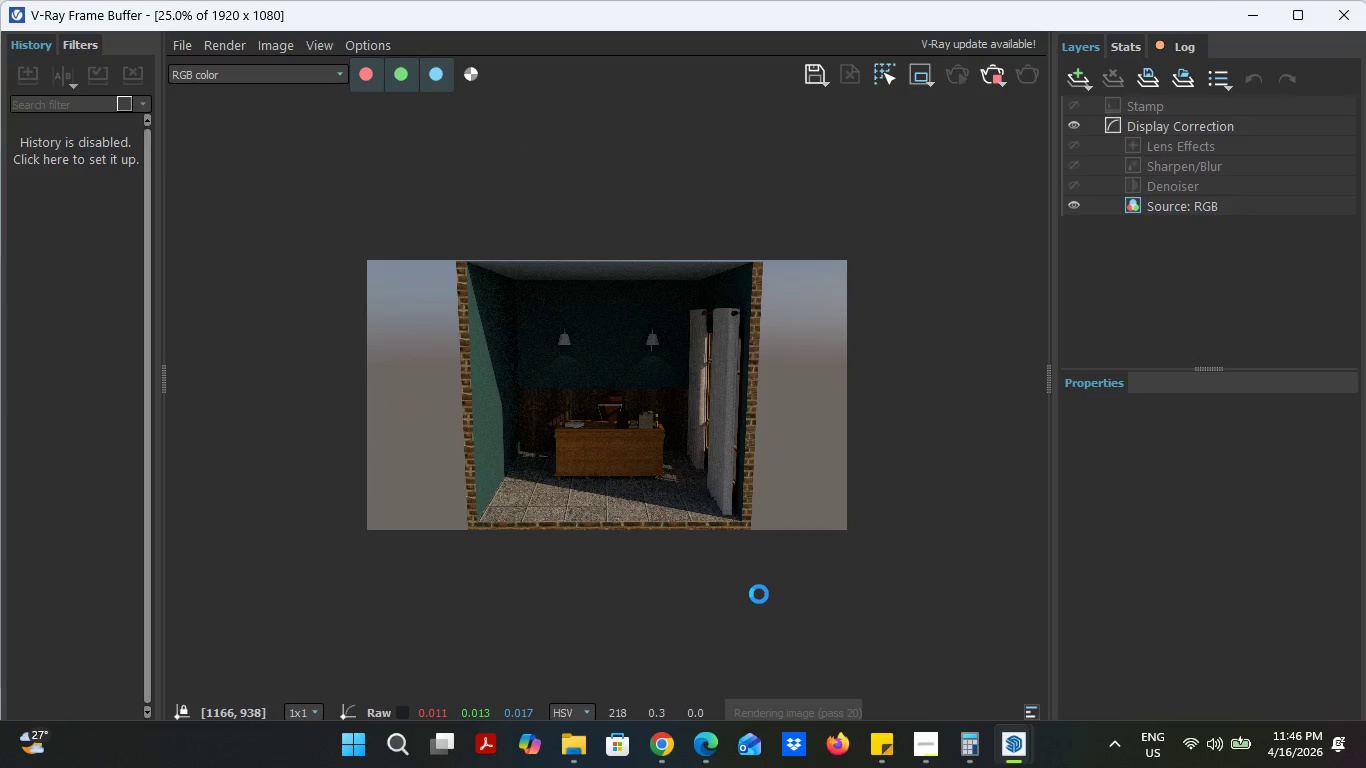 
scroll: coordinate [759, 594], scroll_direction: up, amount: 2.0
 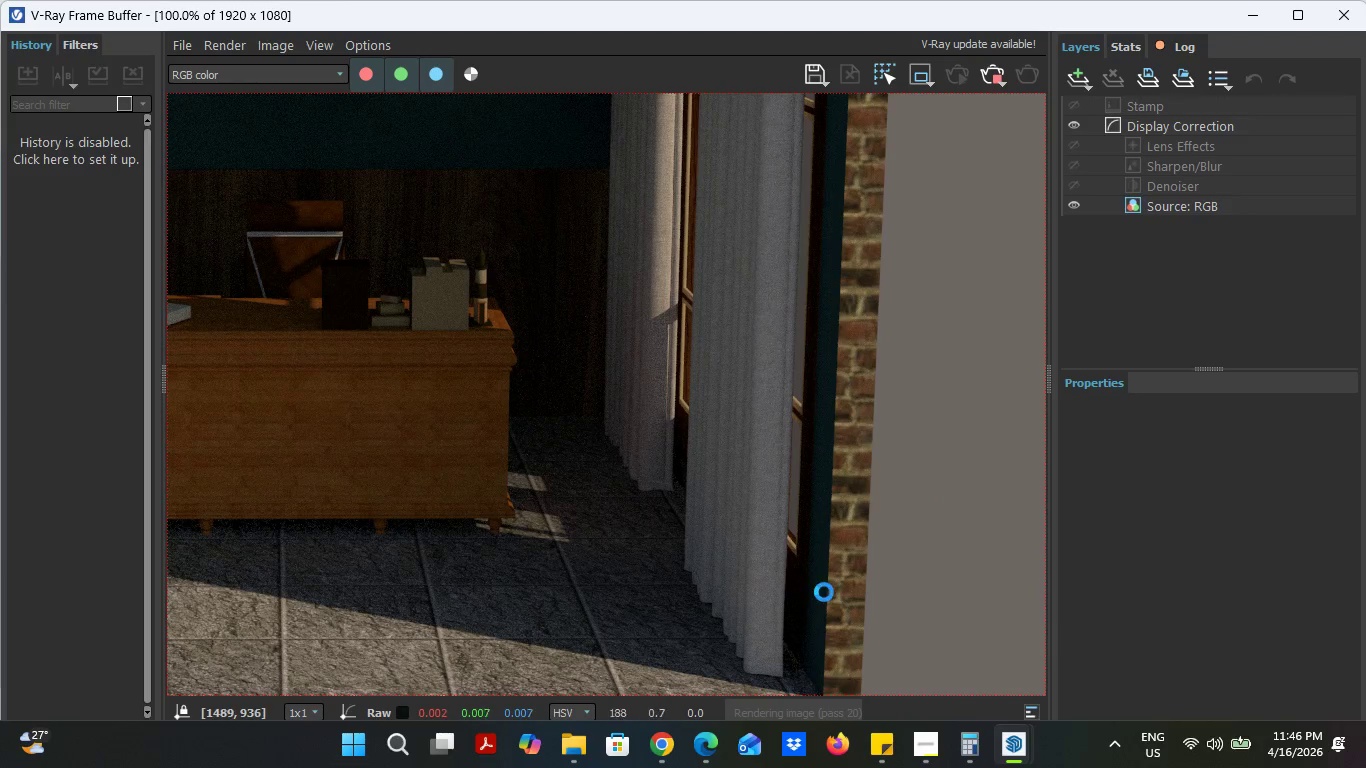 
scroll: coordinate [828, 592], scroll_direction: down, amount: 3.0
 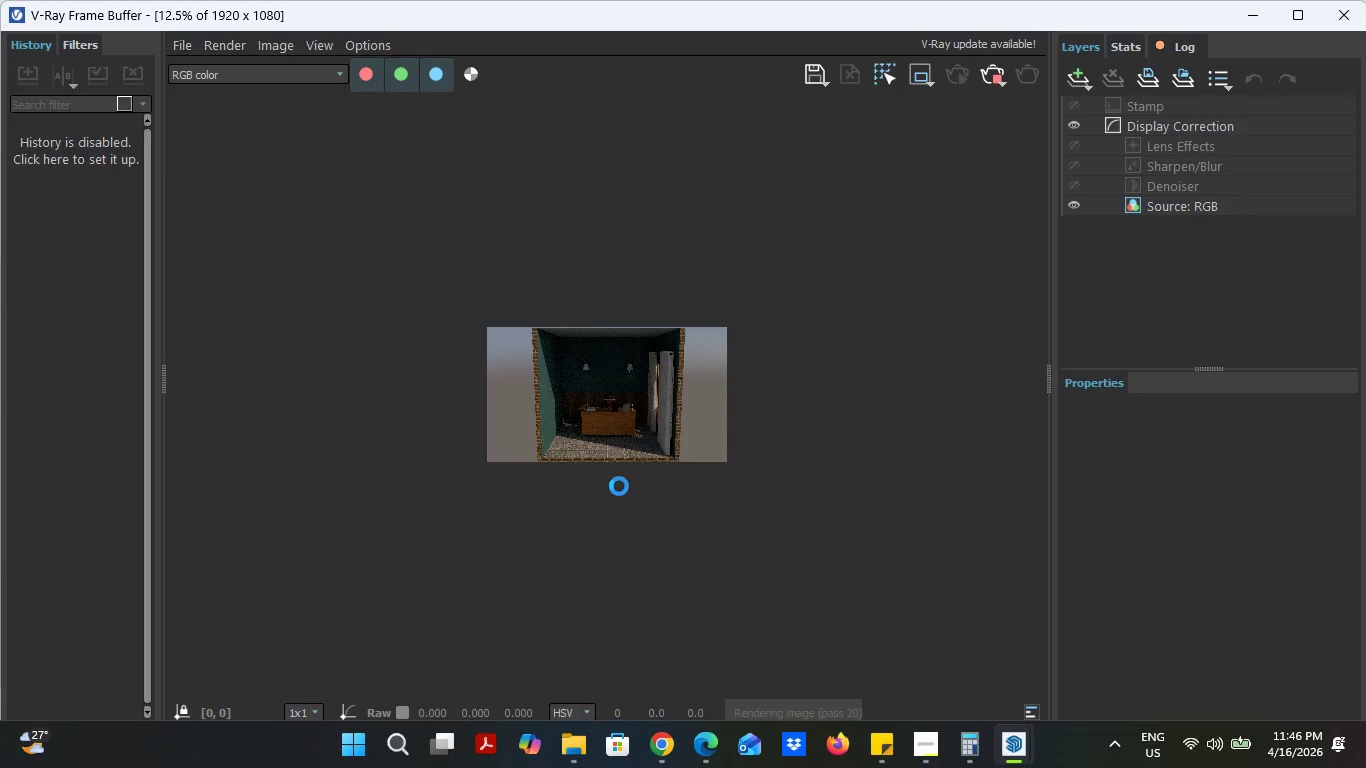 
scroll: coordinate [618, 397], scroll_direction: up, amount: 4.0
 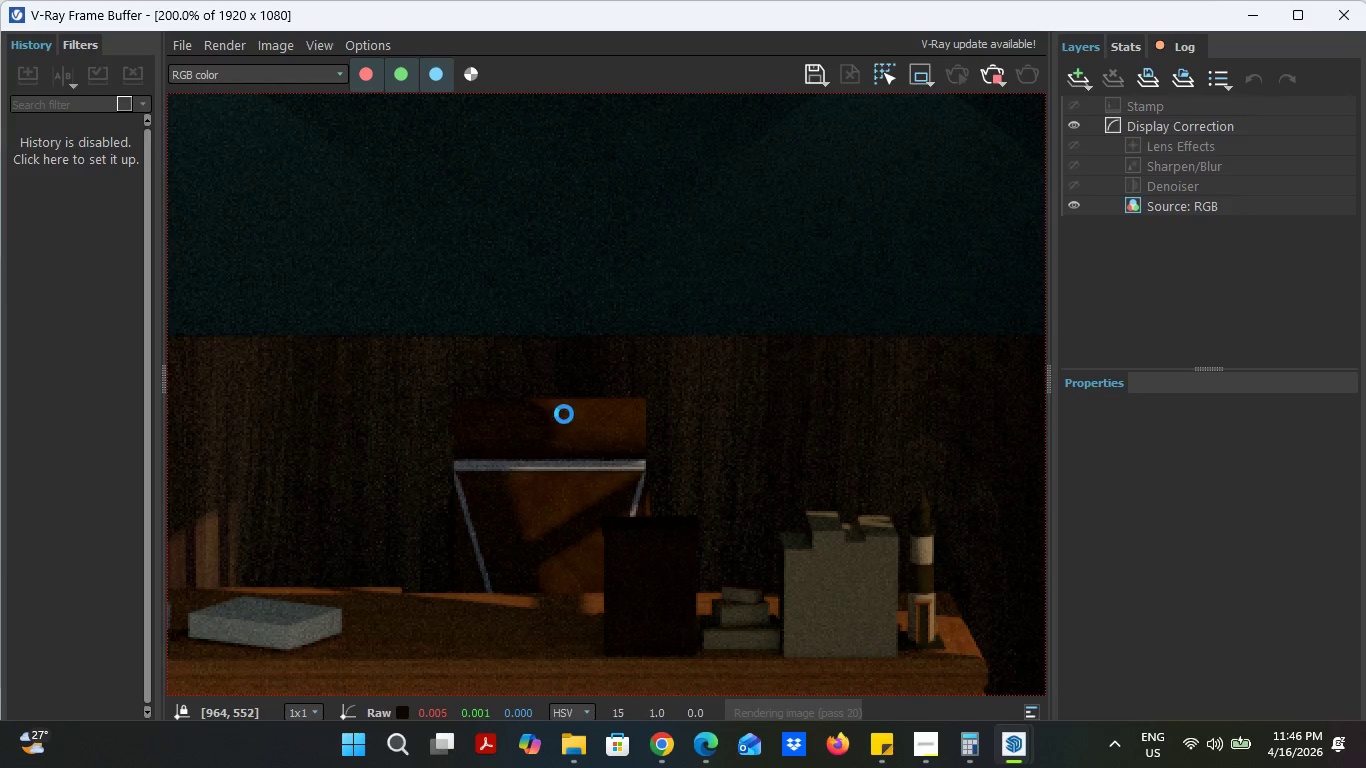 
scroll: coordinate [779, 416], scroll_direction: down, amount: 3.0
 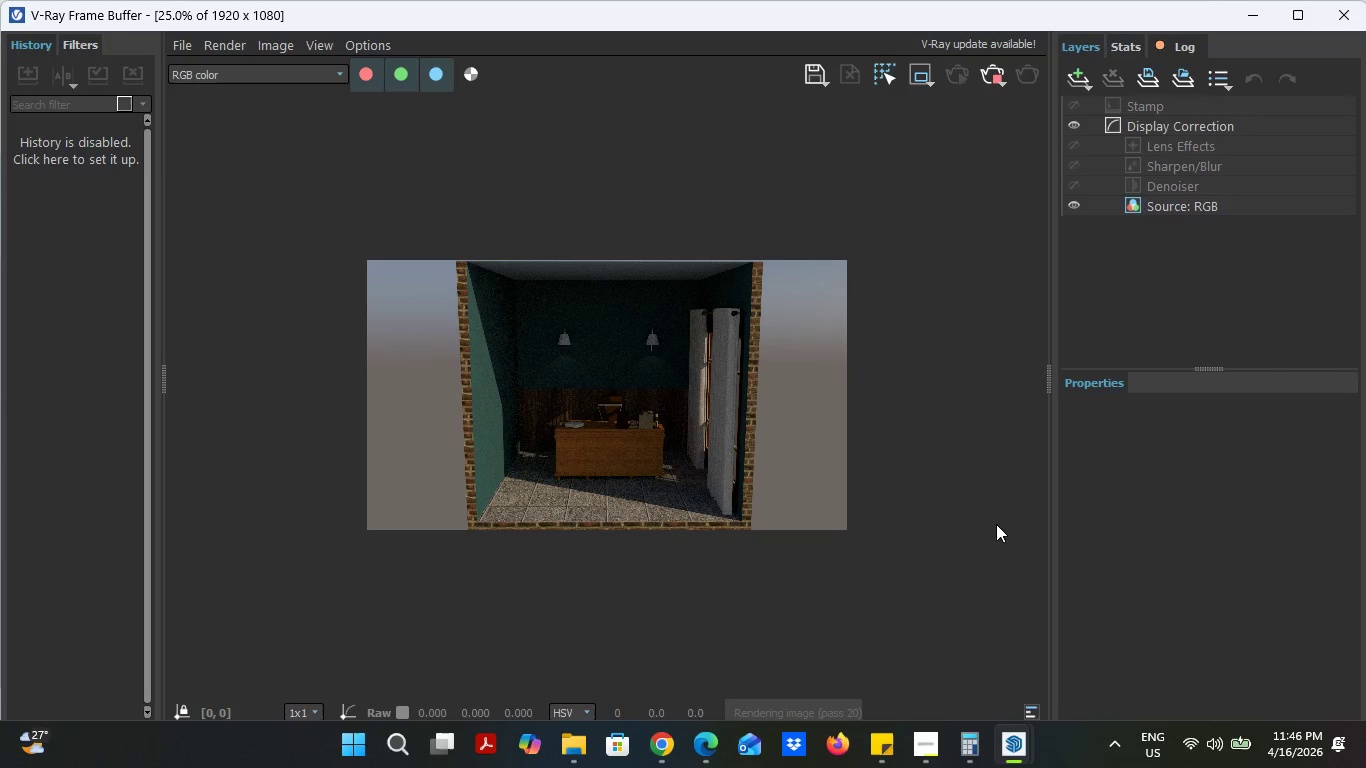 
scroll: coordinate [589, 452], scroll_direction: up, amount: 3.0
 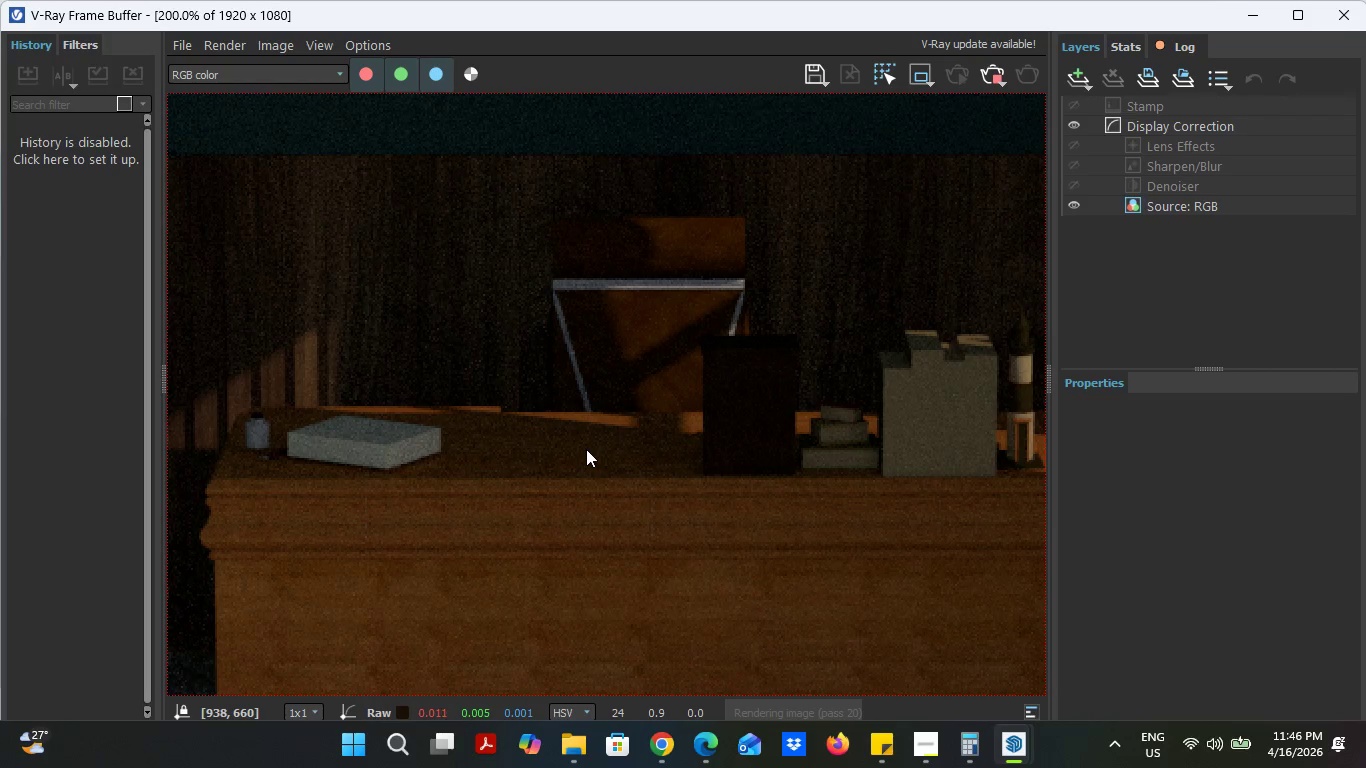 
scroll: coordinate [586, 449], scroll_direction: down, amount: 2.0
 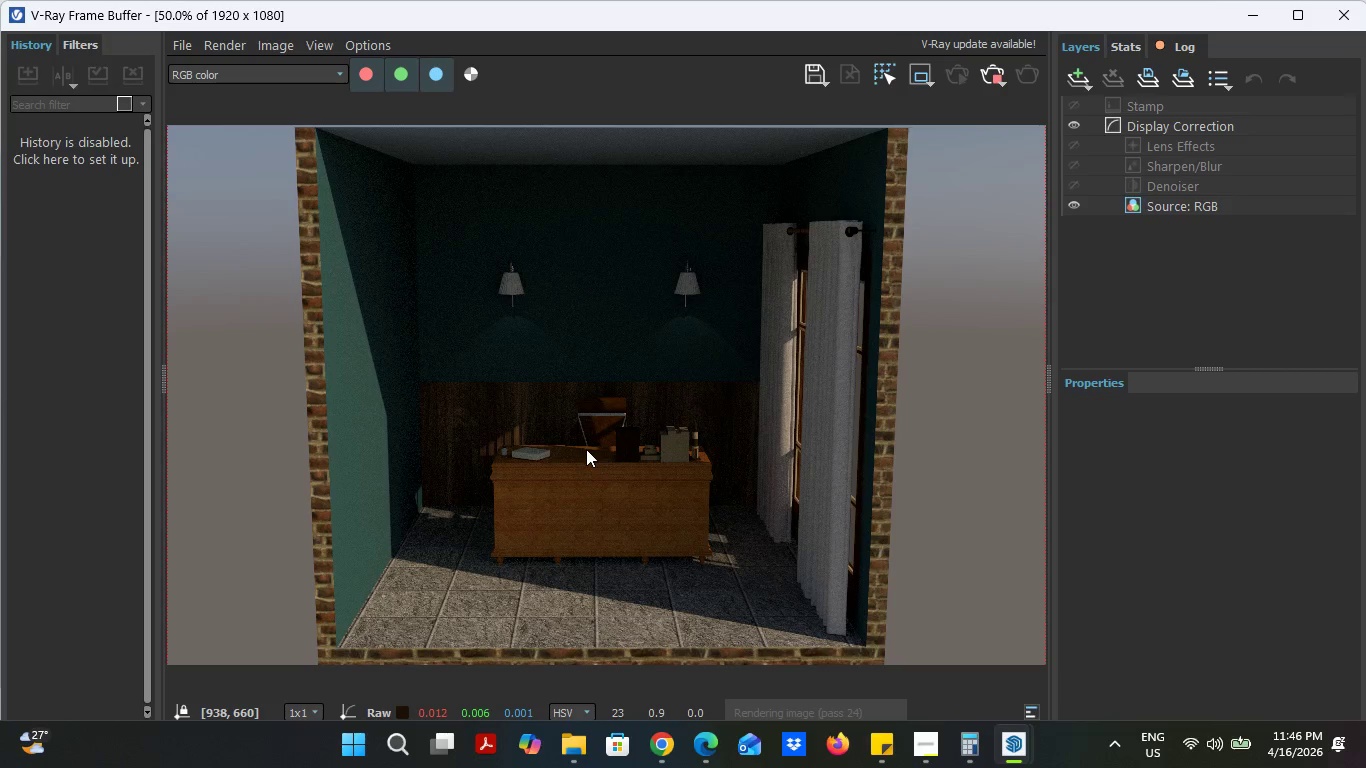 
wait(11.31)
 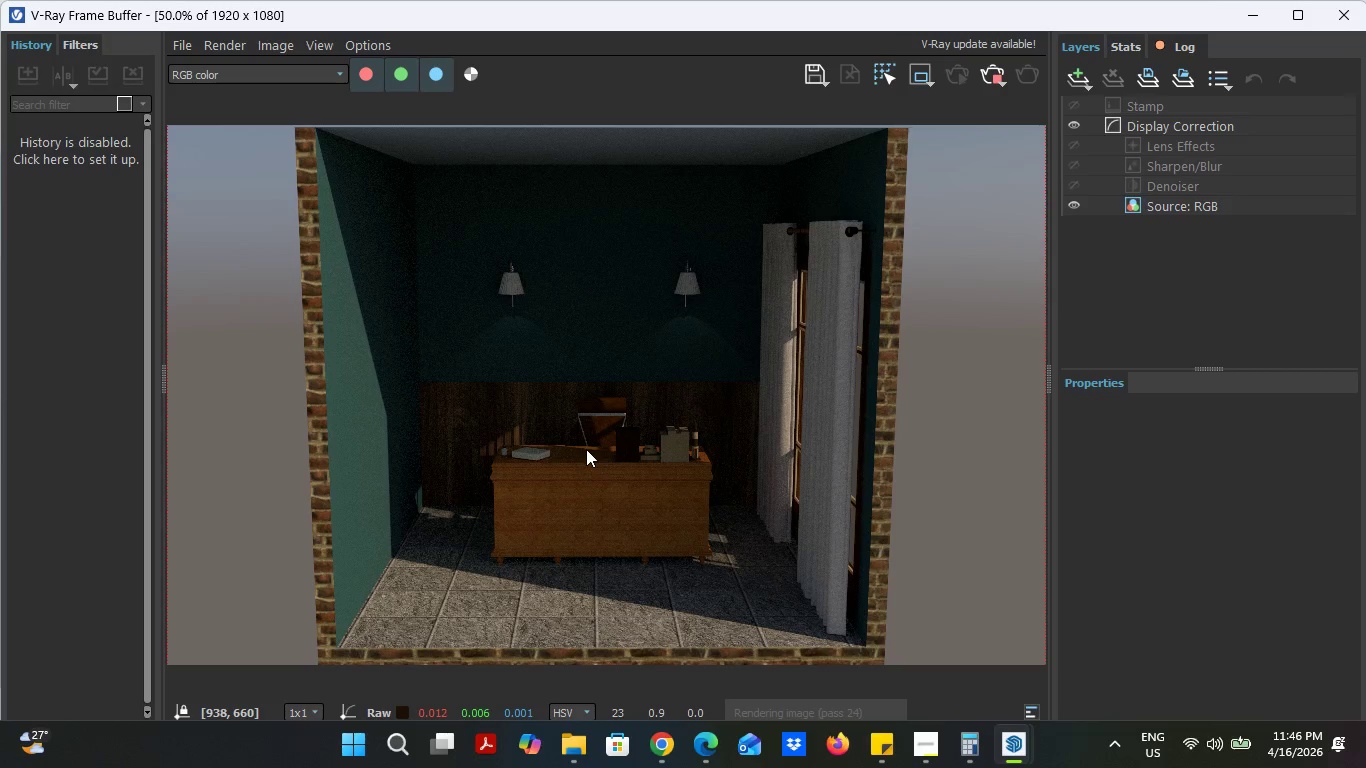 
left_click([944, 753])